 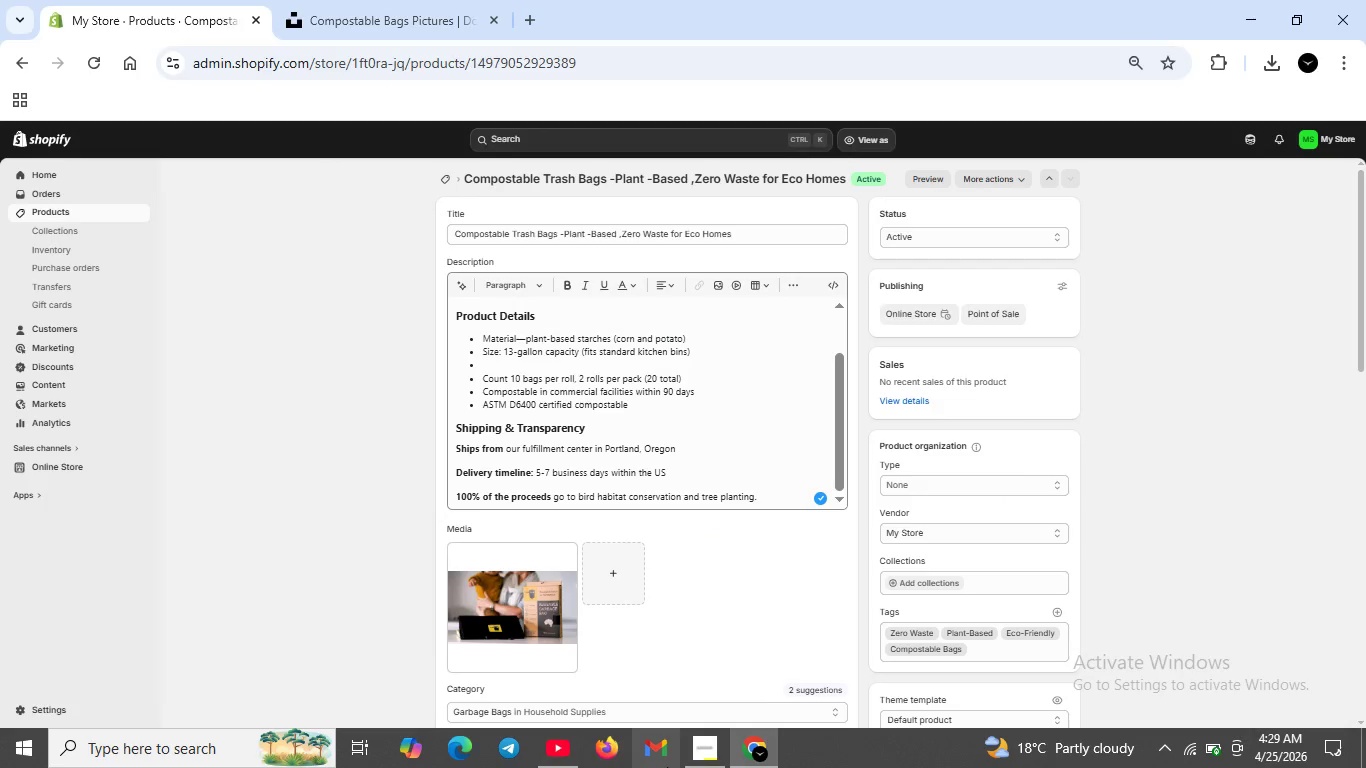 
scroll: coordinate [623, 529], scroll_direction: up, amount: 11.0
 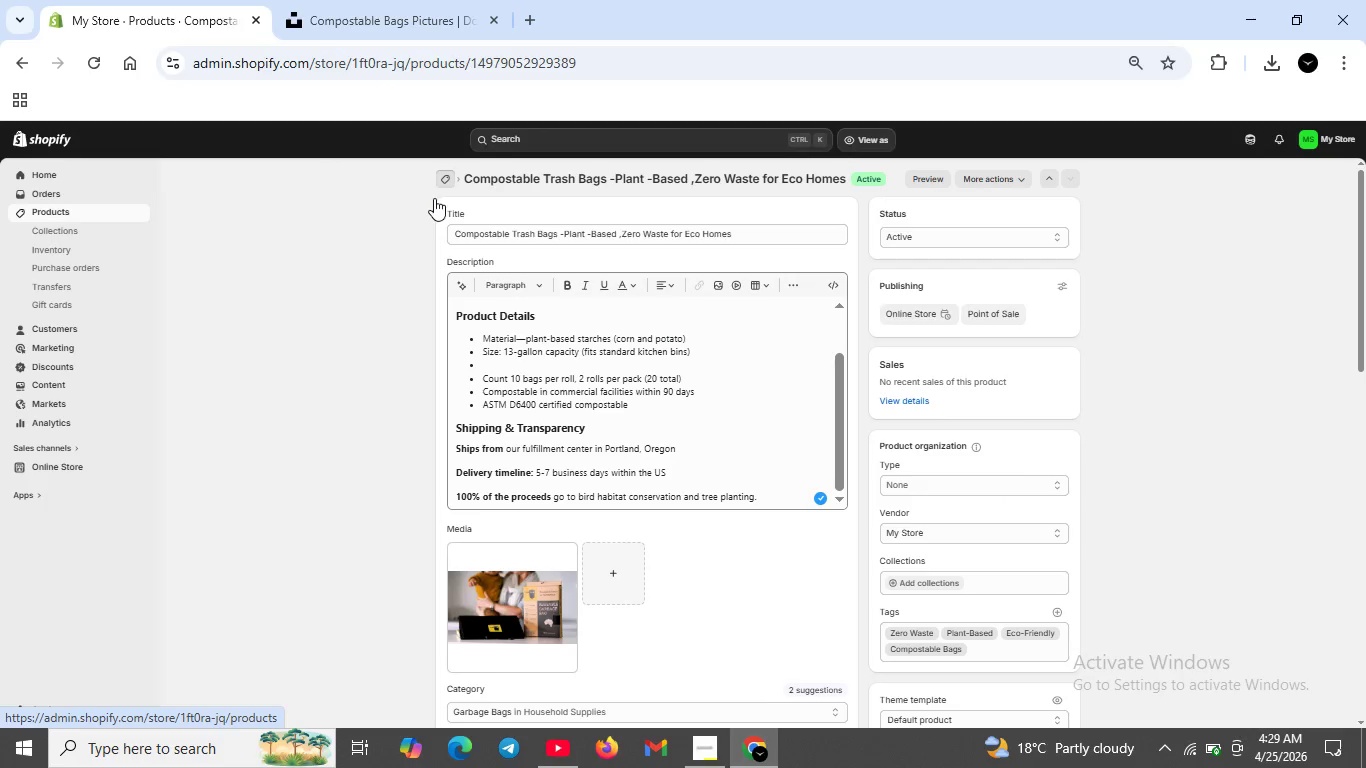 
left_click([441, 176])
 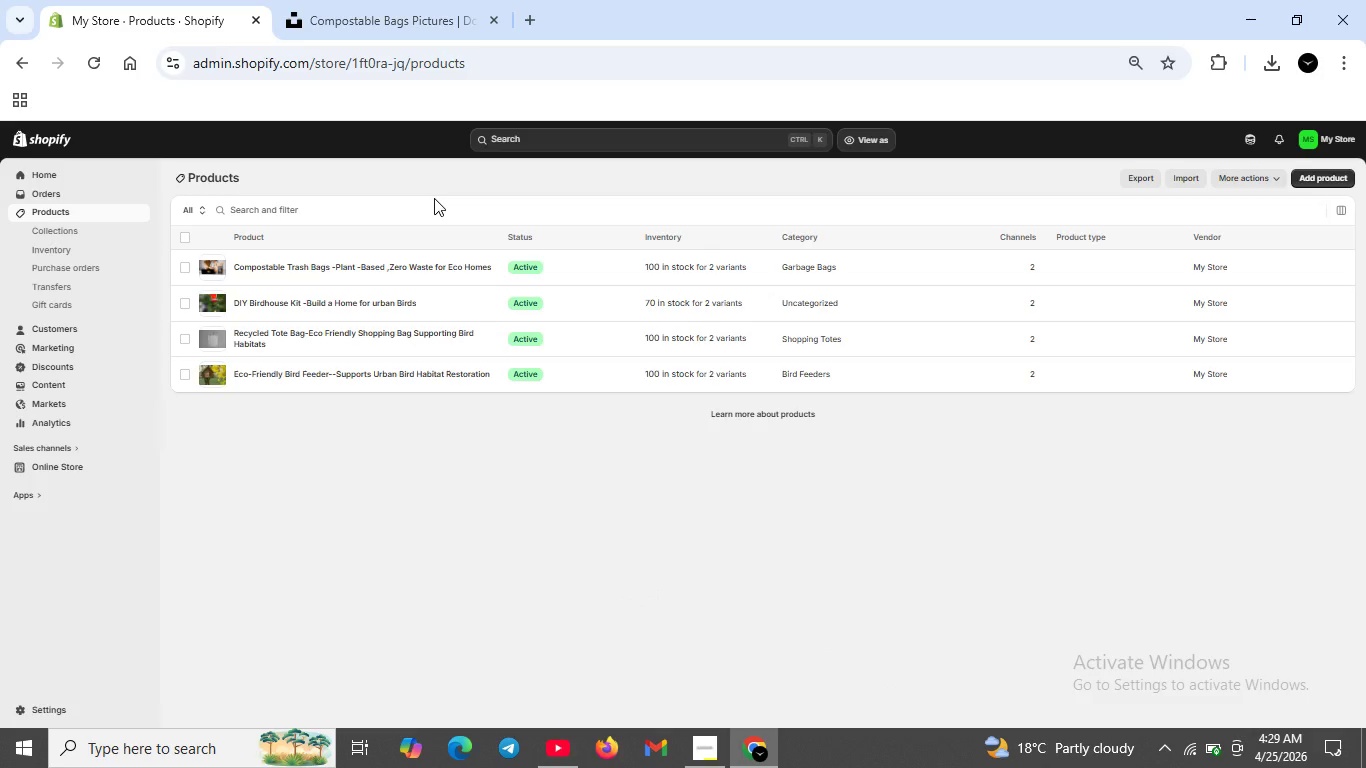 
wait(20.24)
 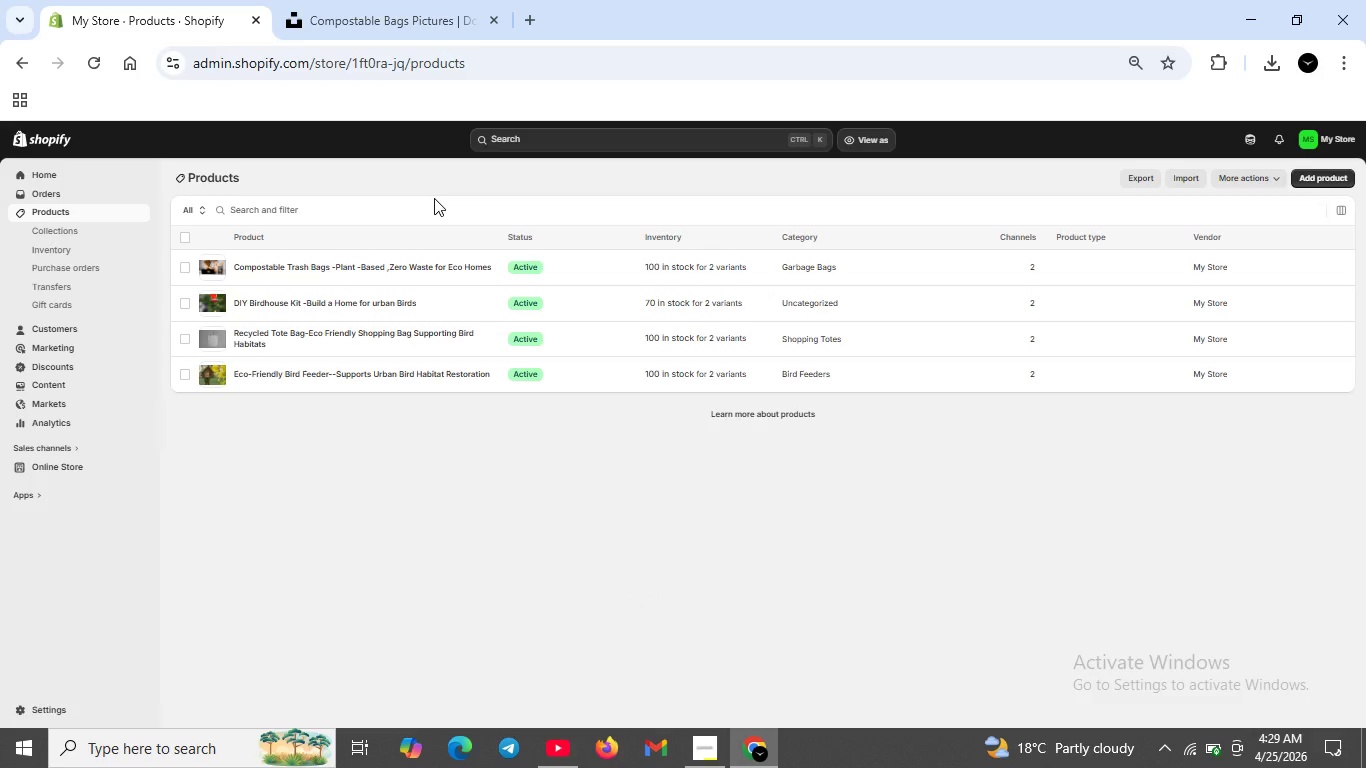 
left_click([1336, 174])
 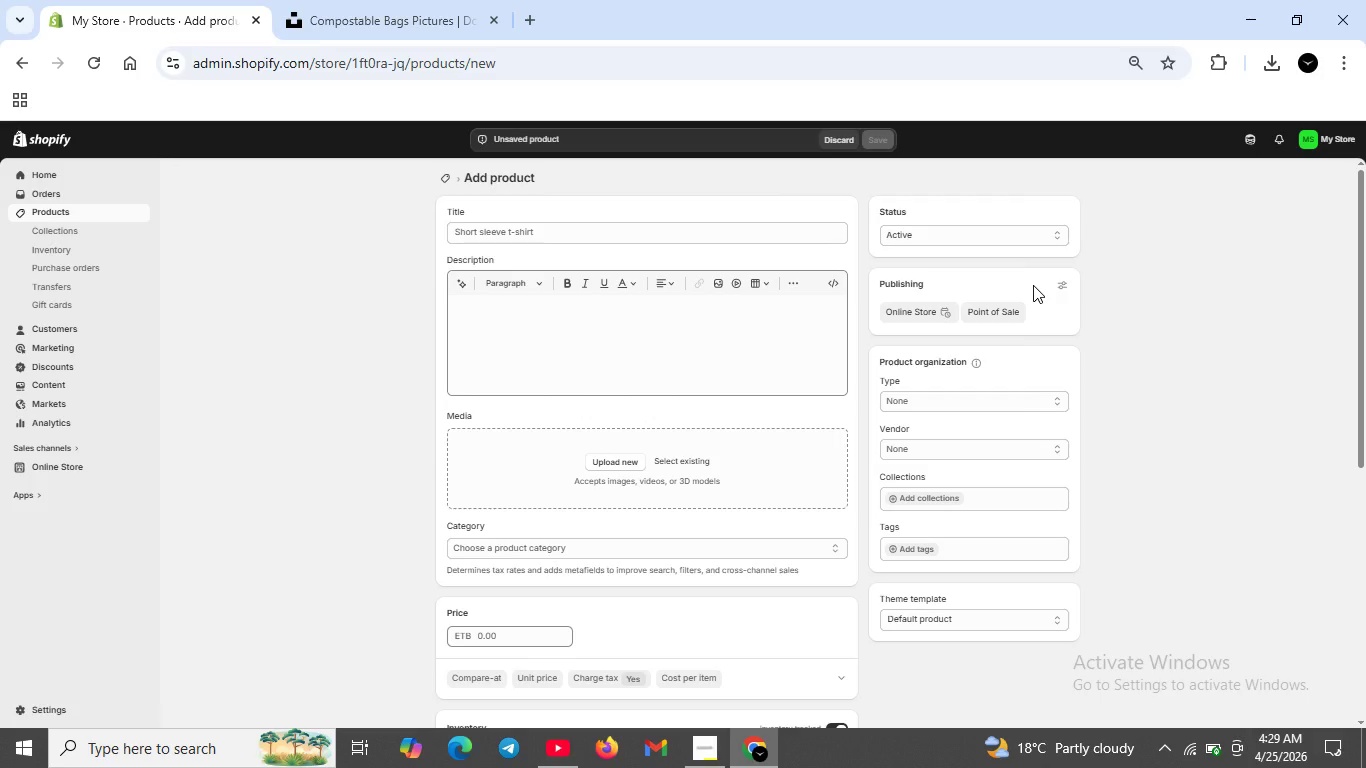 
wait(18.55)
 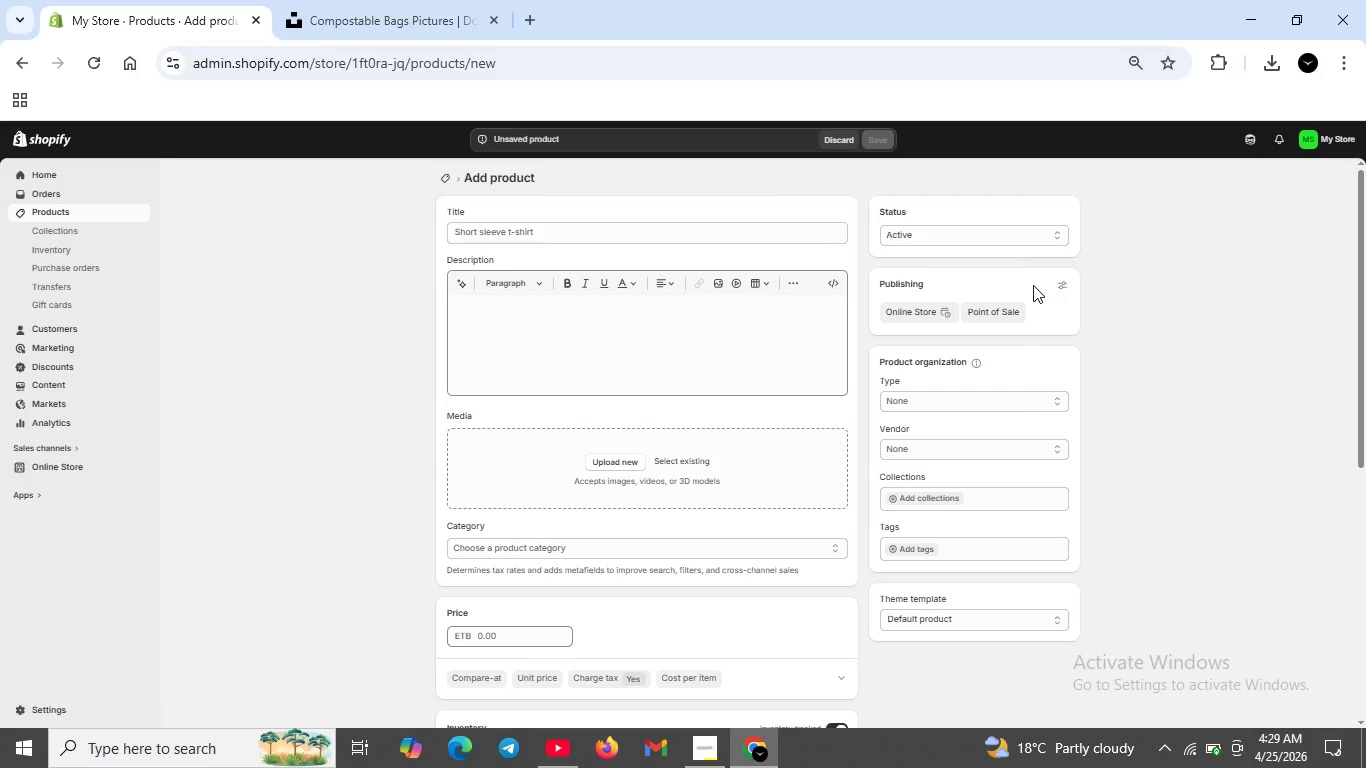 
left_click([760, 225])
 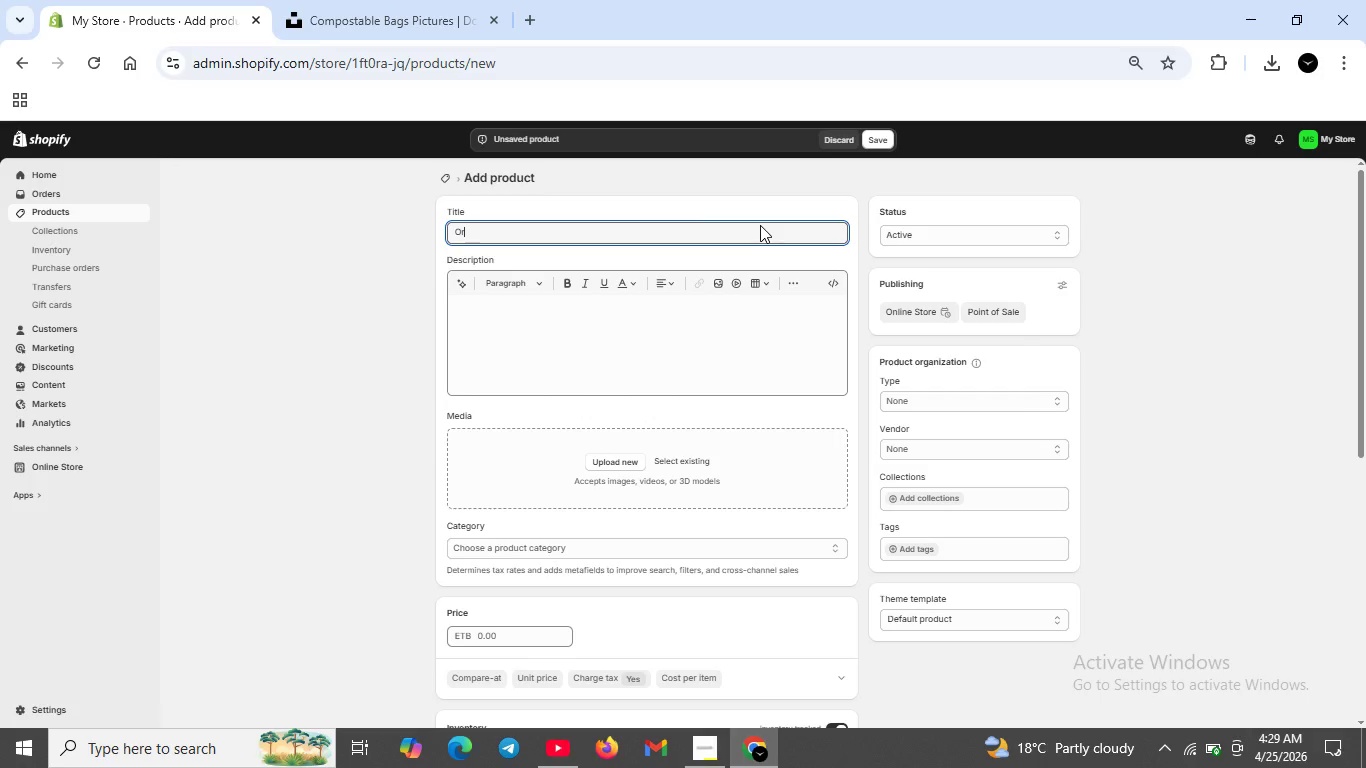 
type(Organic Cotton Scarf )
 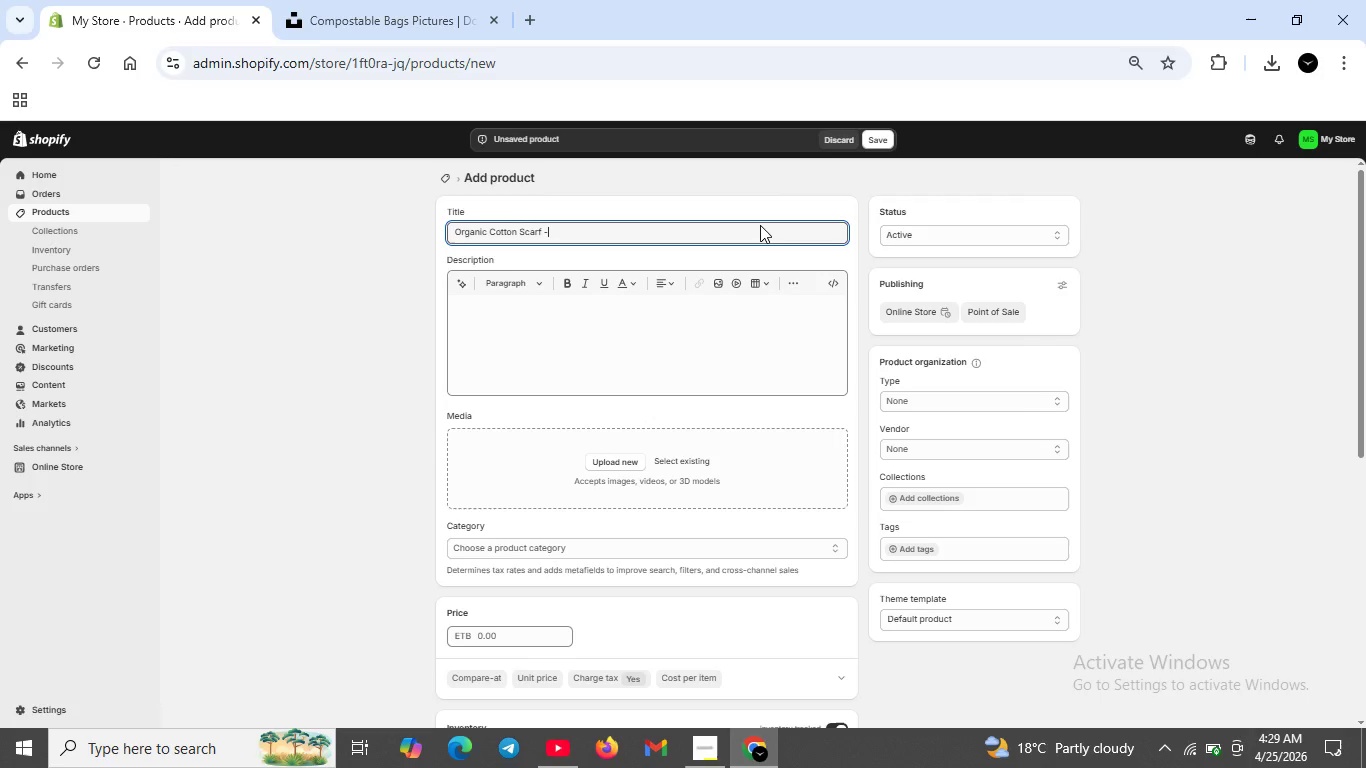 
type(-Bird Print,Suu)
key(Backspace)
 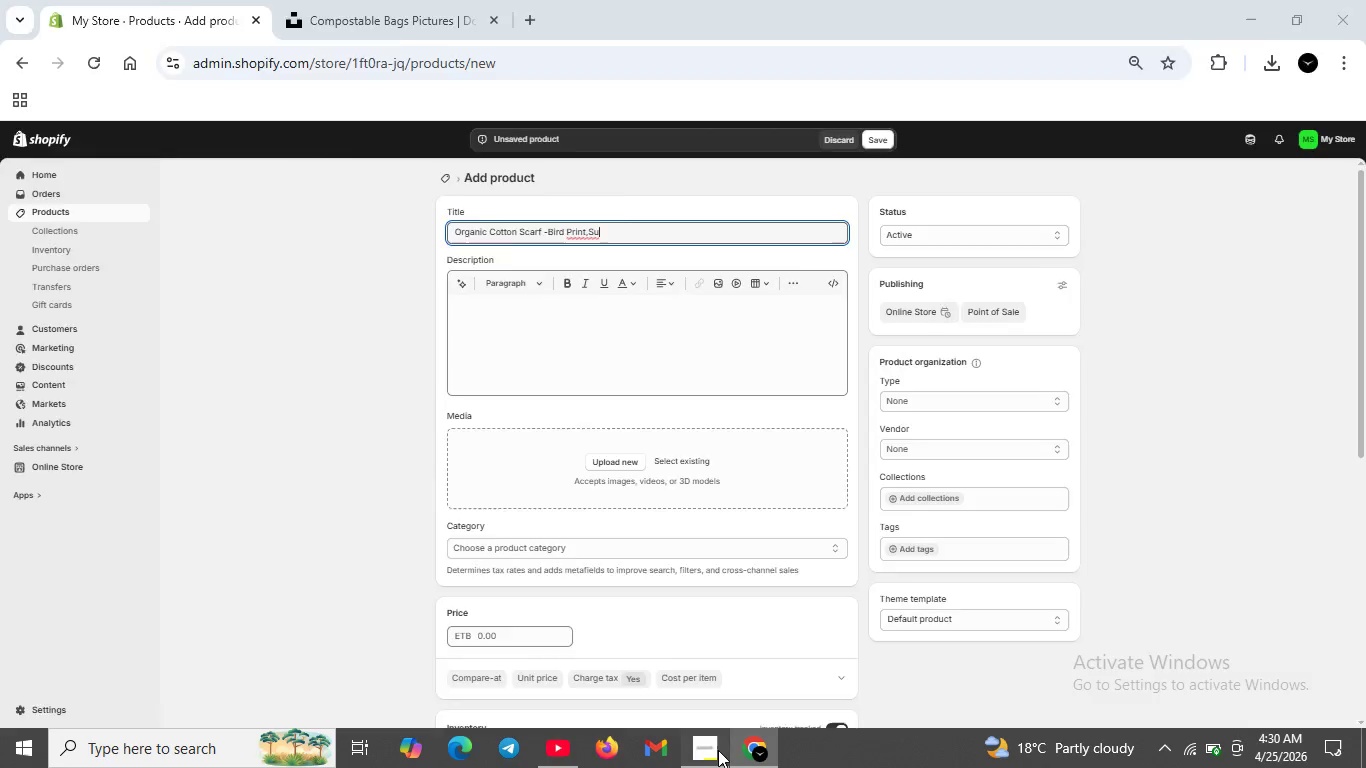 
left_click([718, 750])